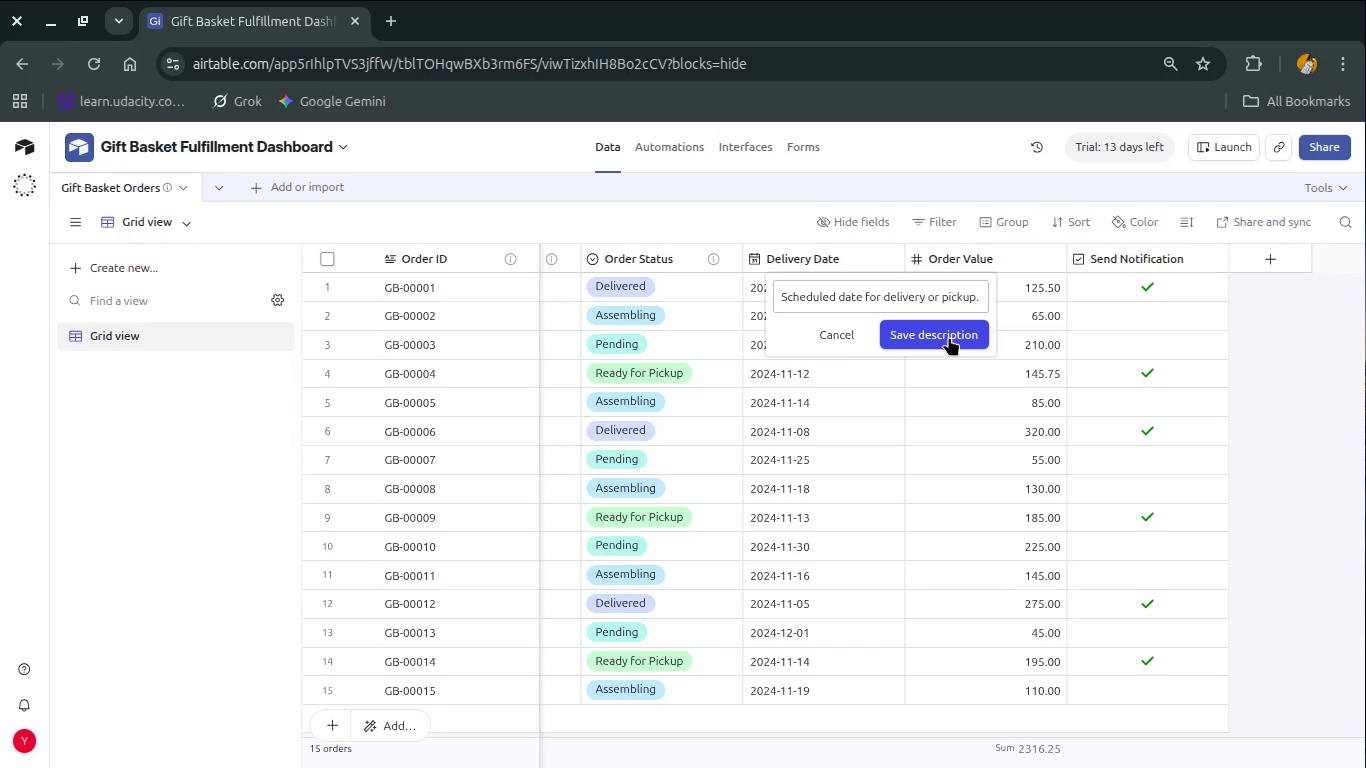 
left_click([949, 335])
 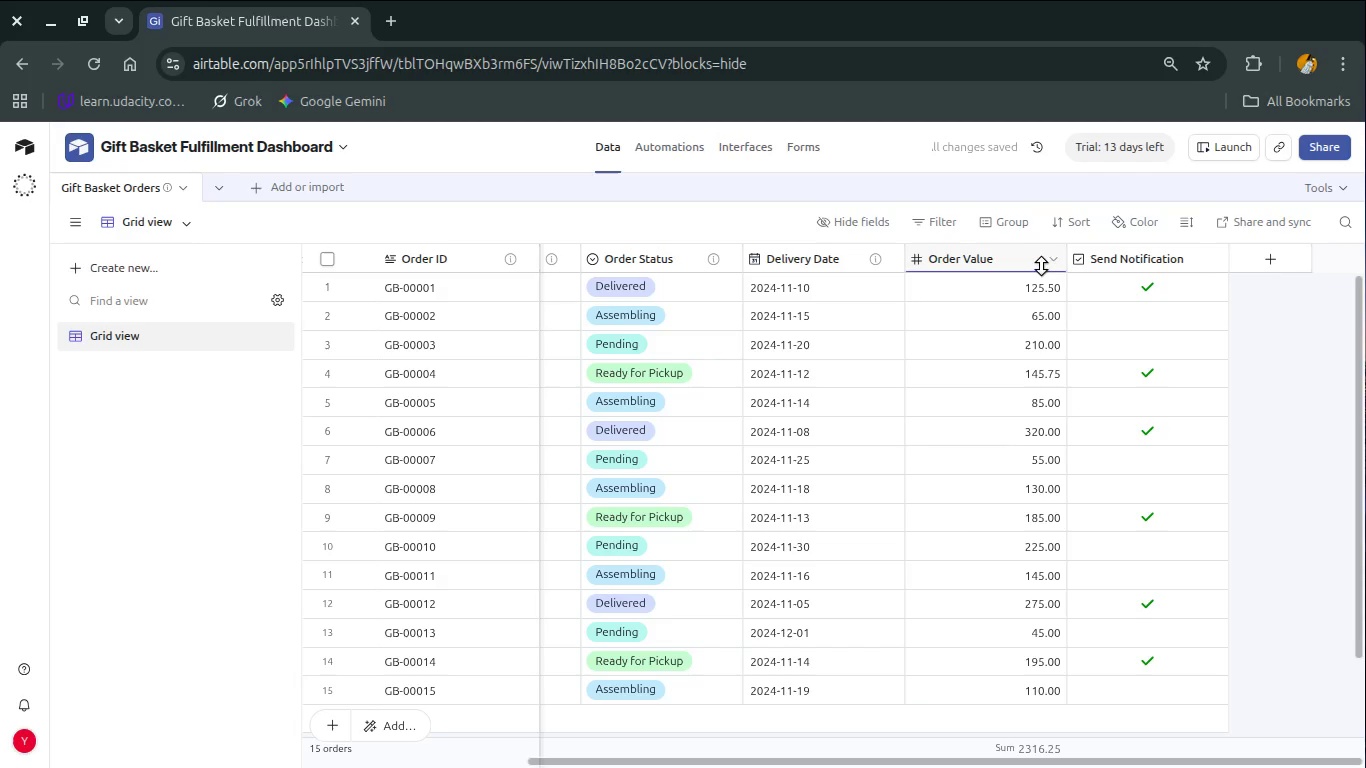 
left_click([1054, 259])
 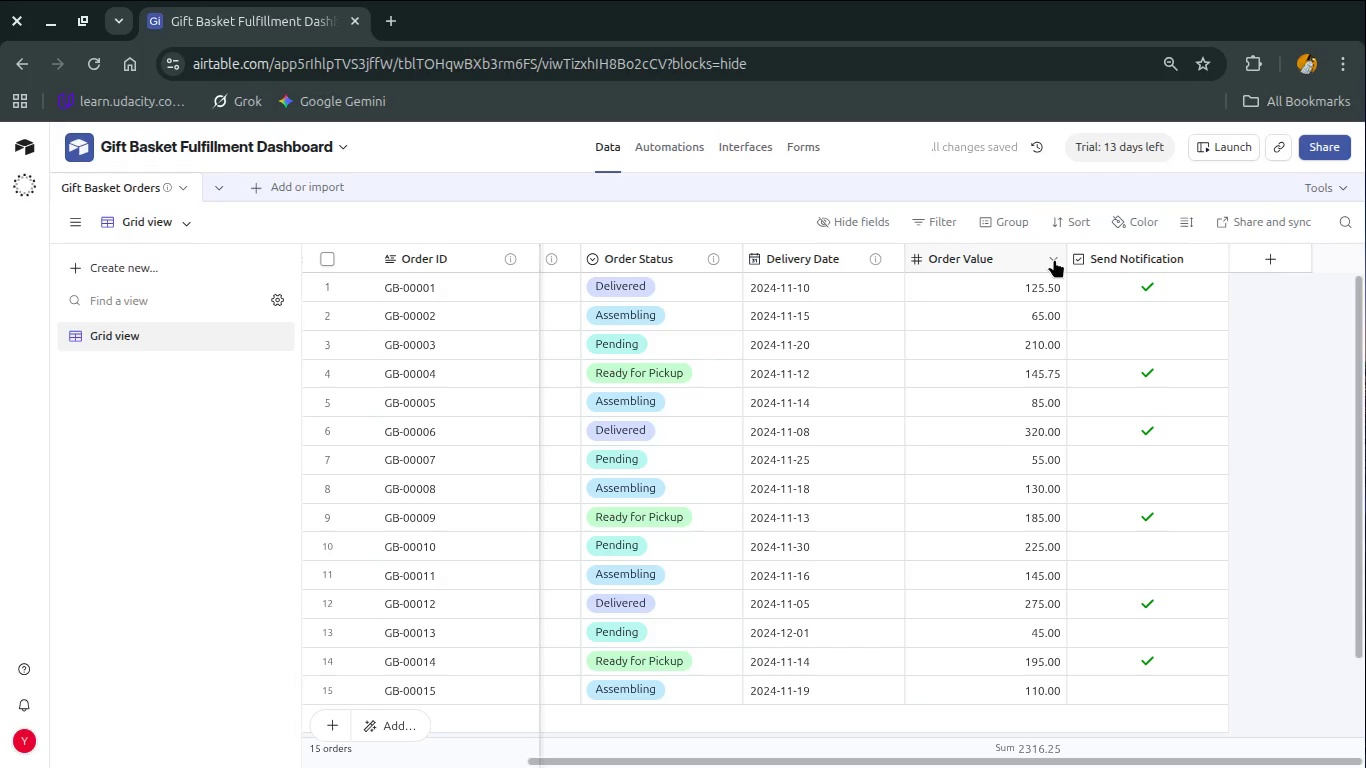 
mouse_move([1039, 292])
 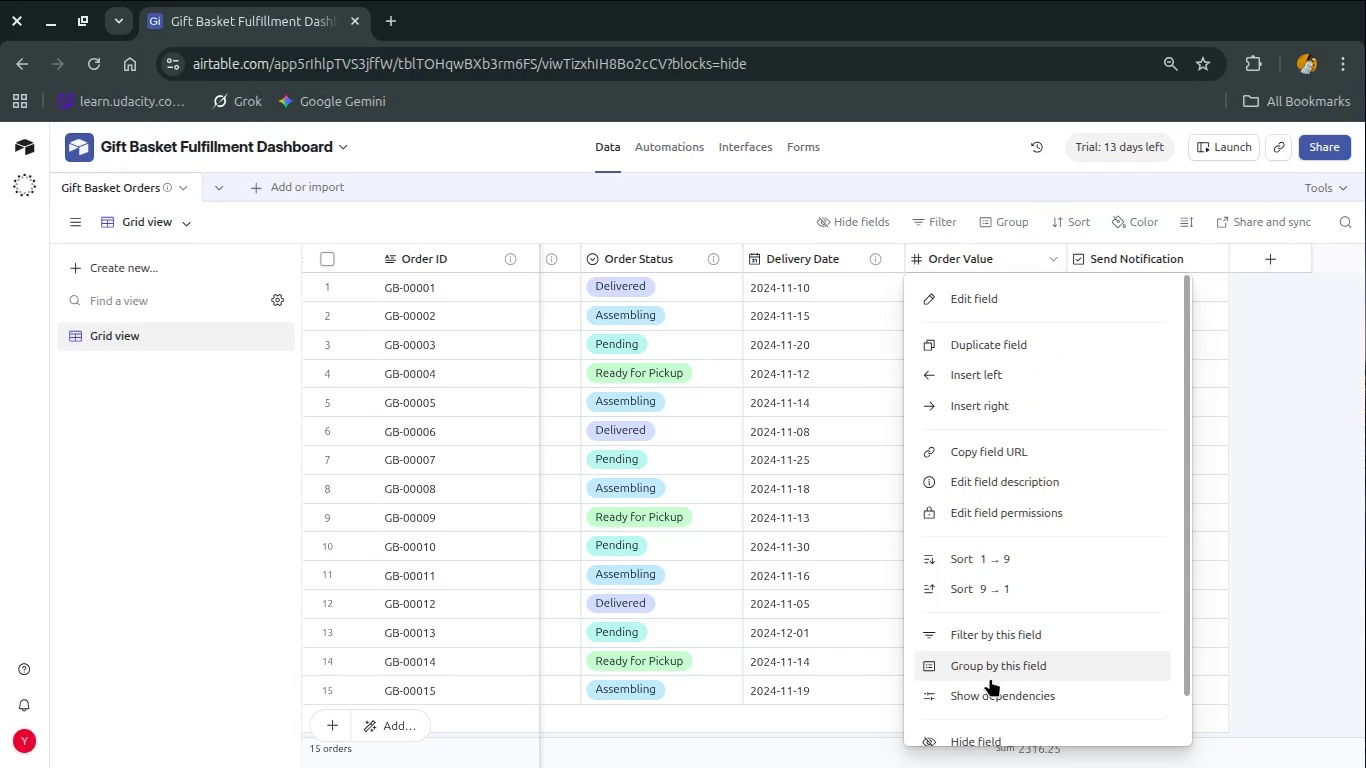 
scroll: coordinate [990, 678], scroll_direction: down, amount: 2.0
 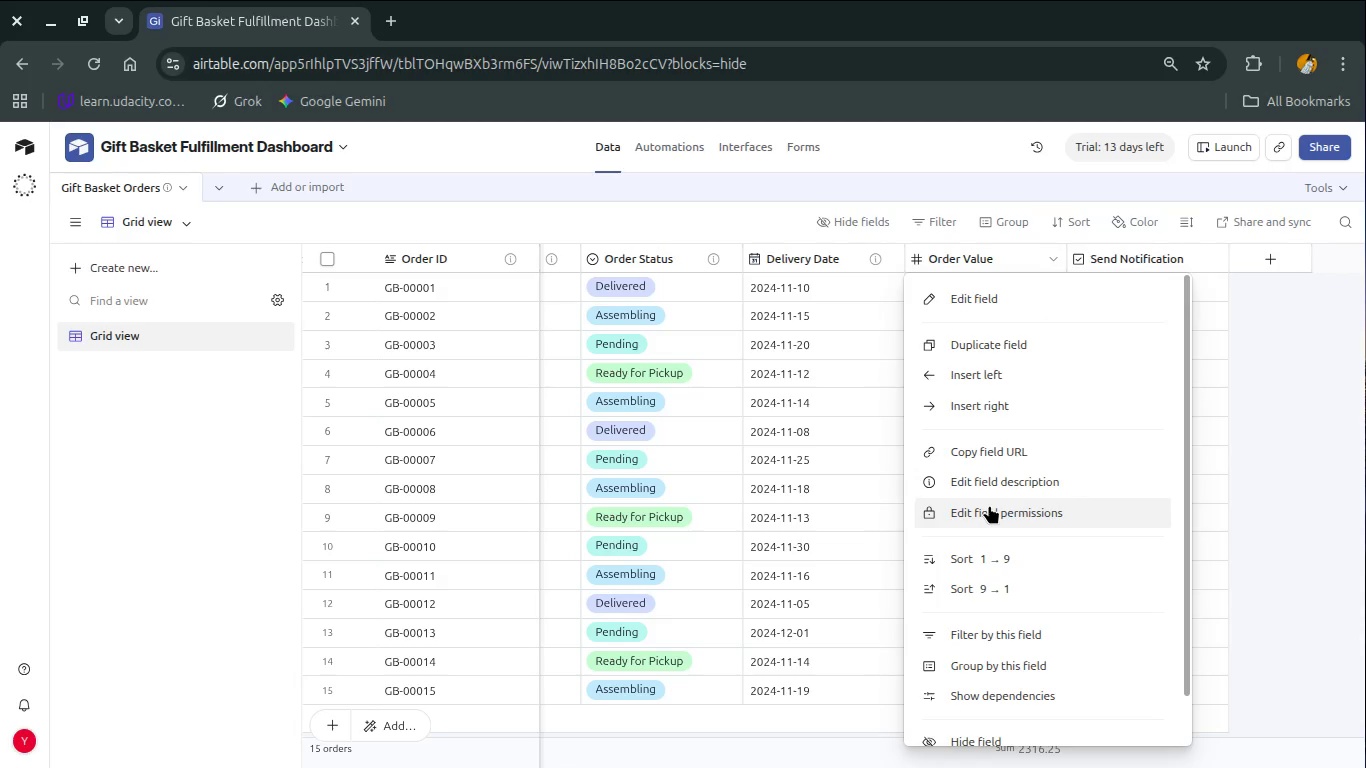 
left_click([988, 487])
 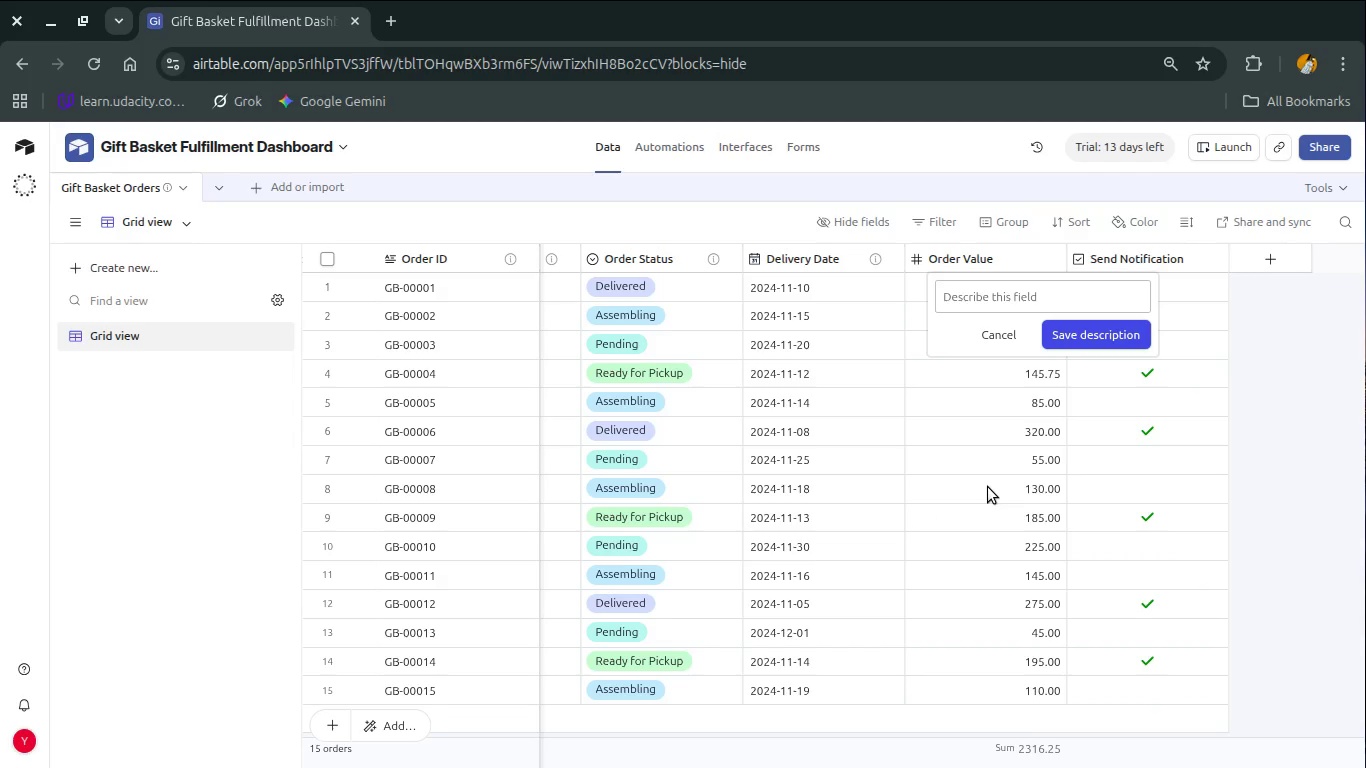 
wait(10.4)
 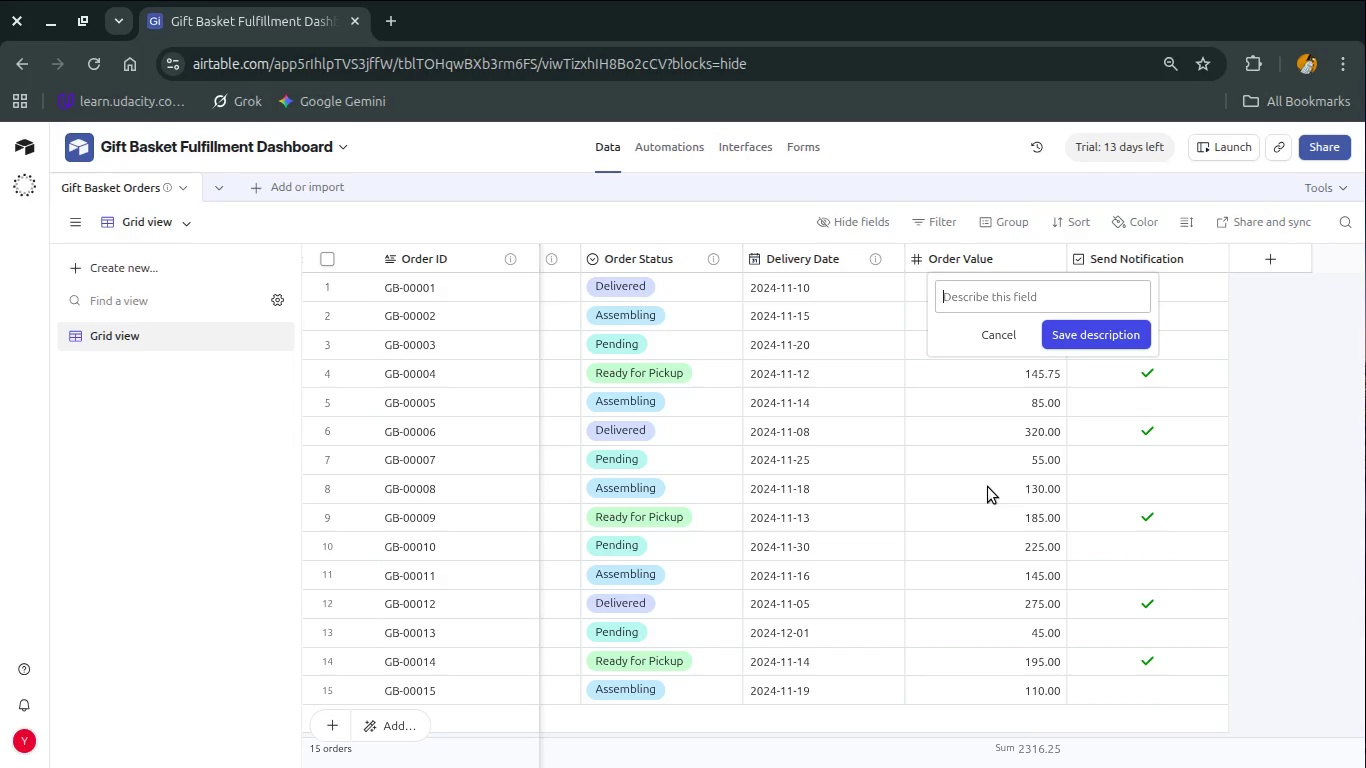 
type(Total monetry )
 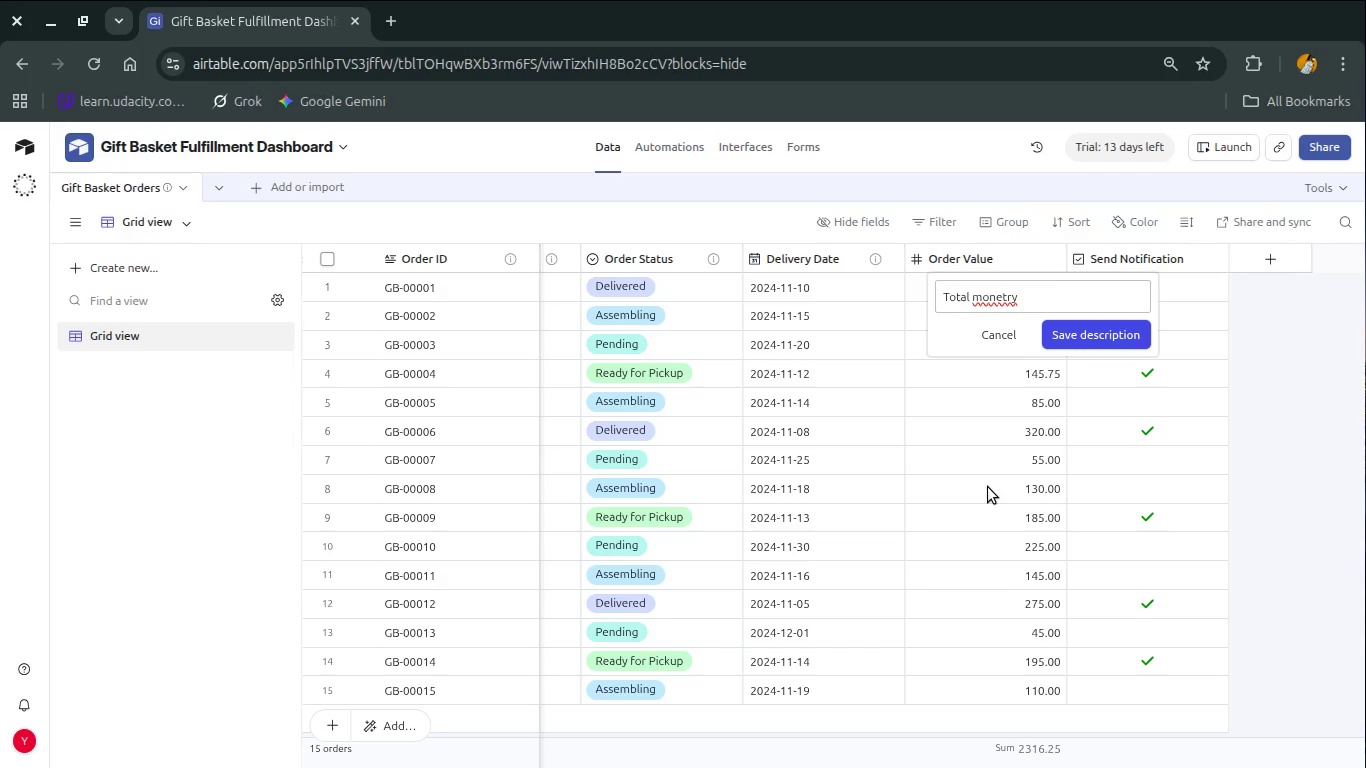 
key(Backspace)
key(Backspace)
key(Backspace)
type(ary value )
 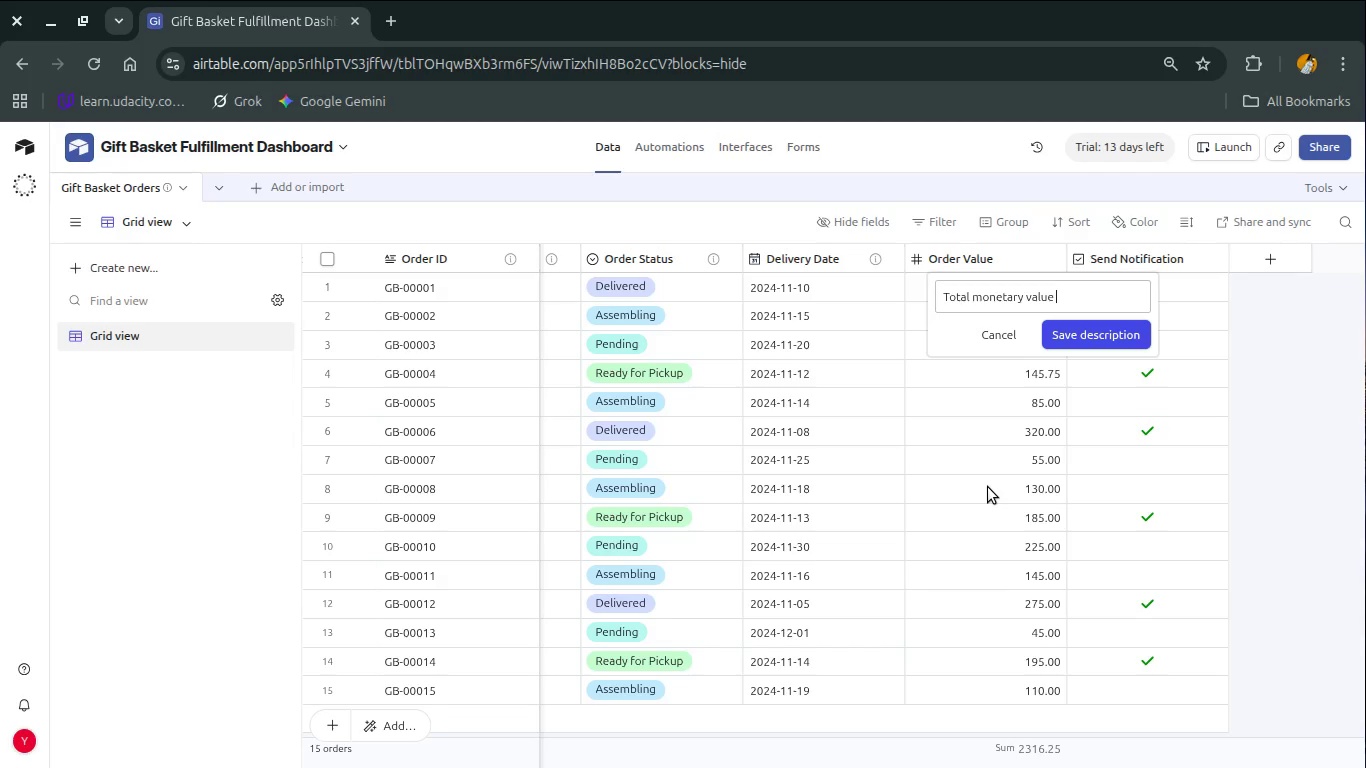 
wait(12.41)
 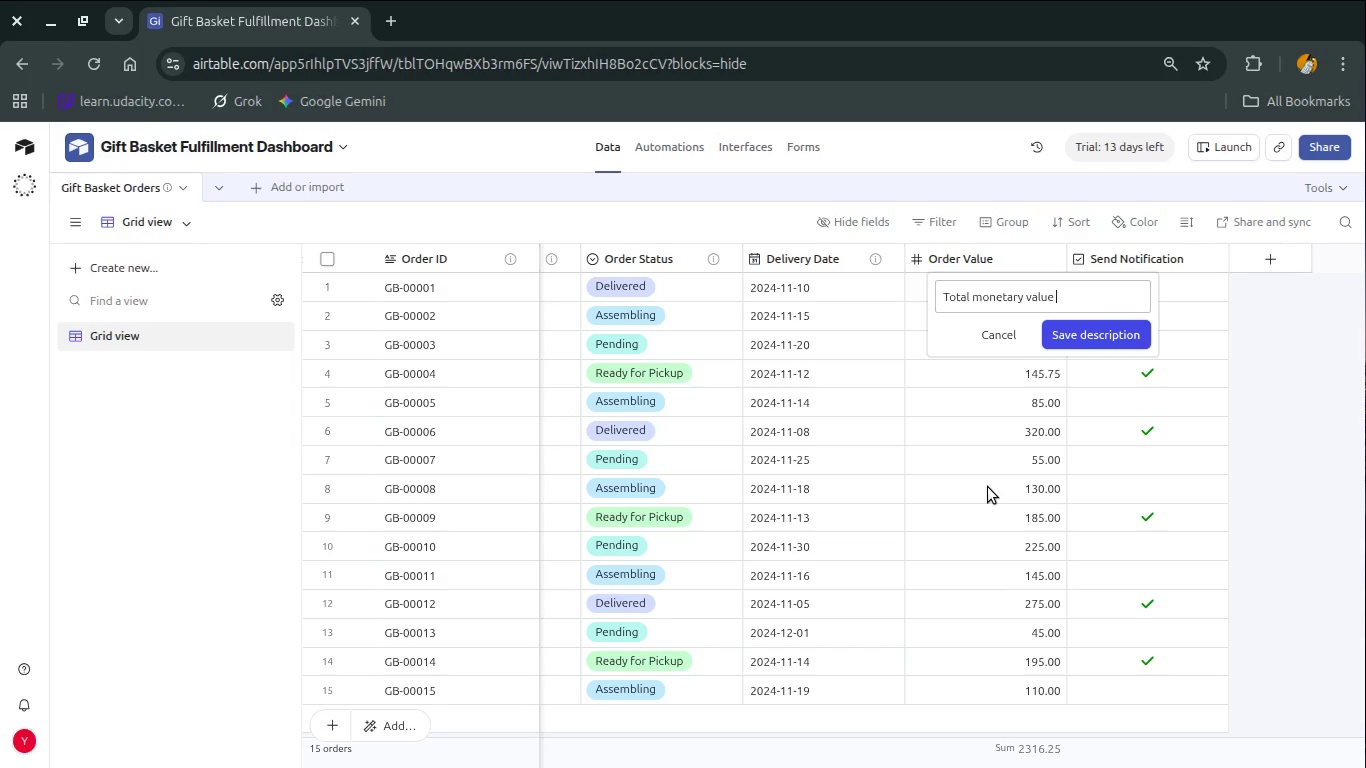 
type( of the order.)
 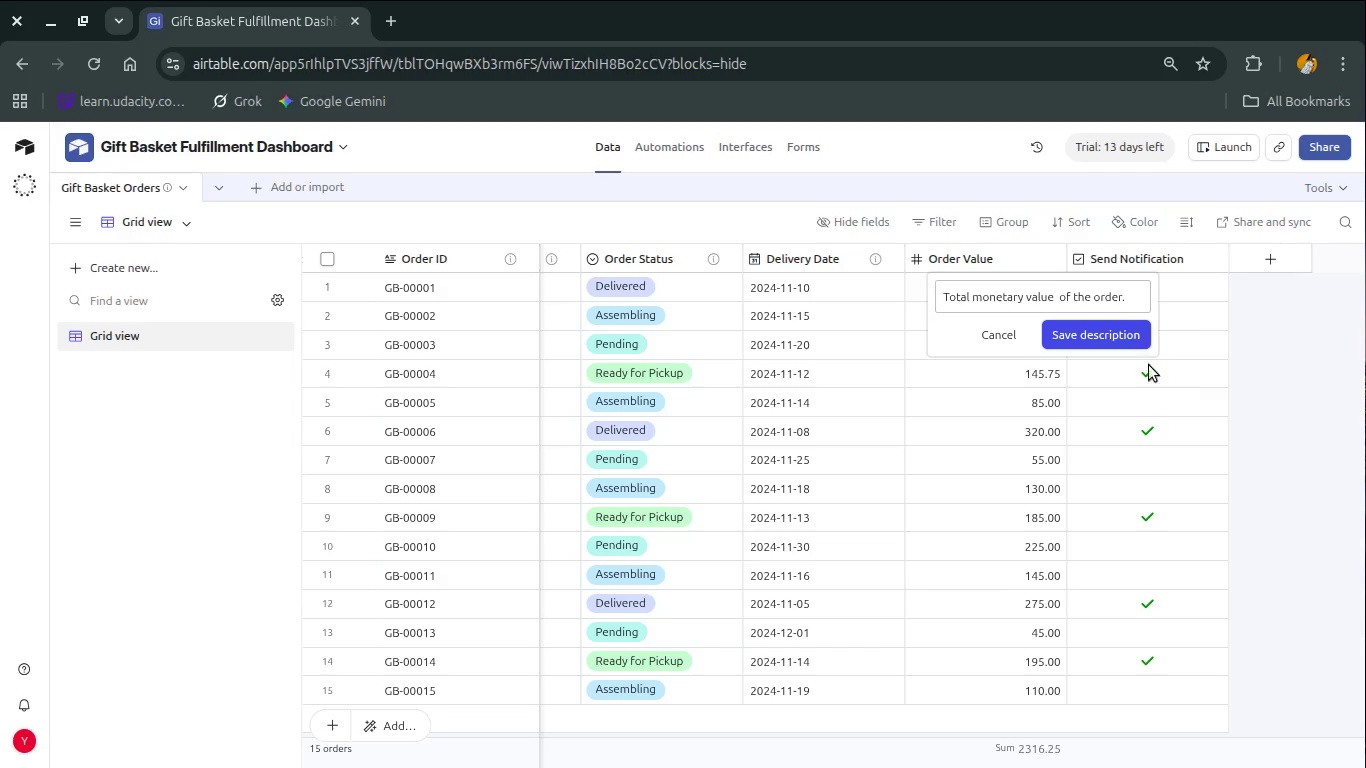 
left_click([1112, 332])
 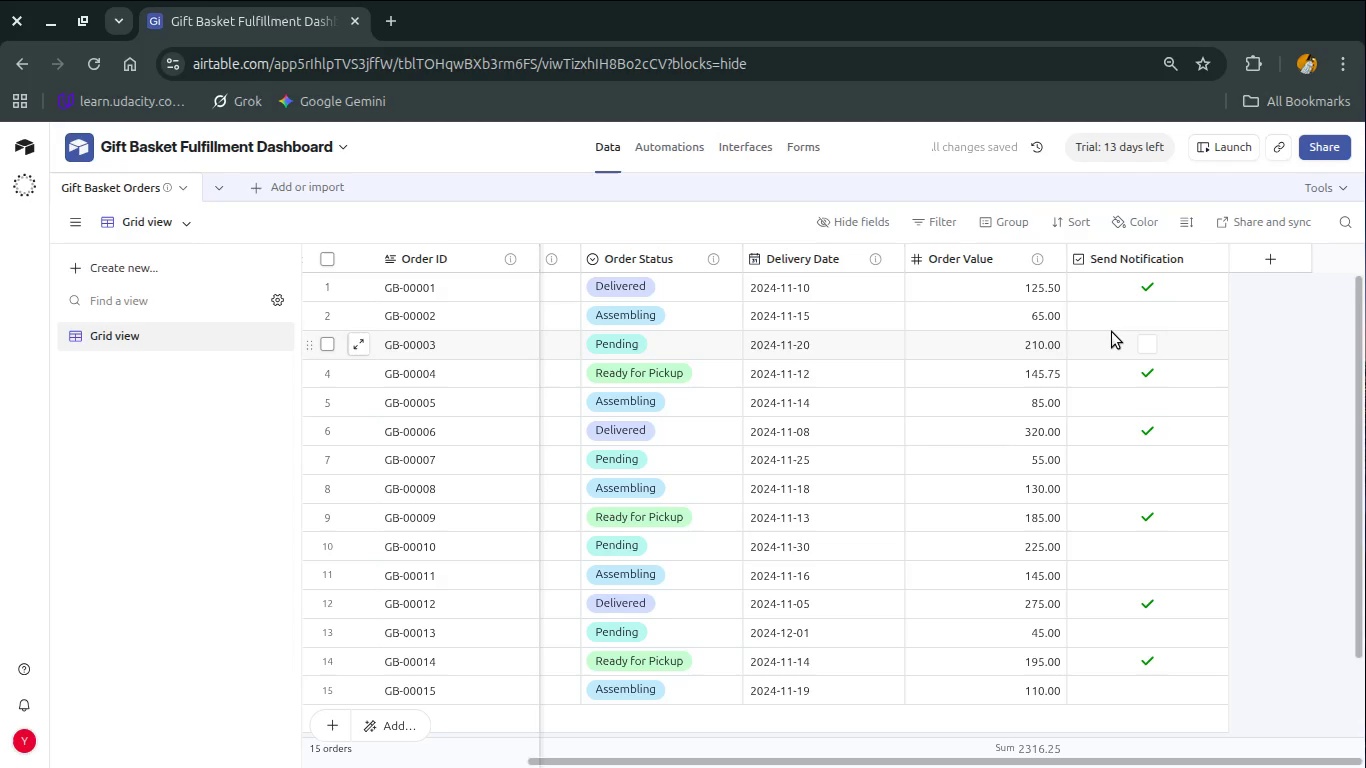 
wait(8.51)
 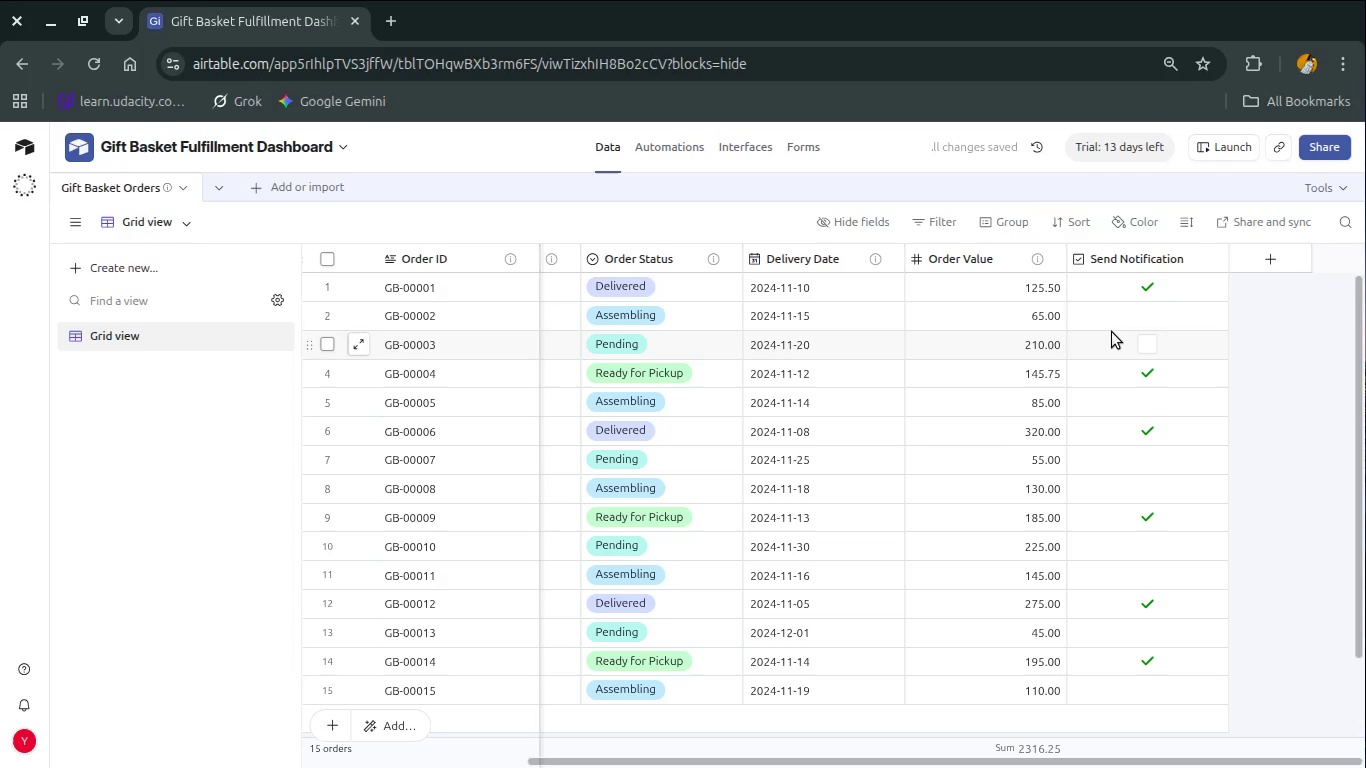 
left_click([1212, 260])
 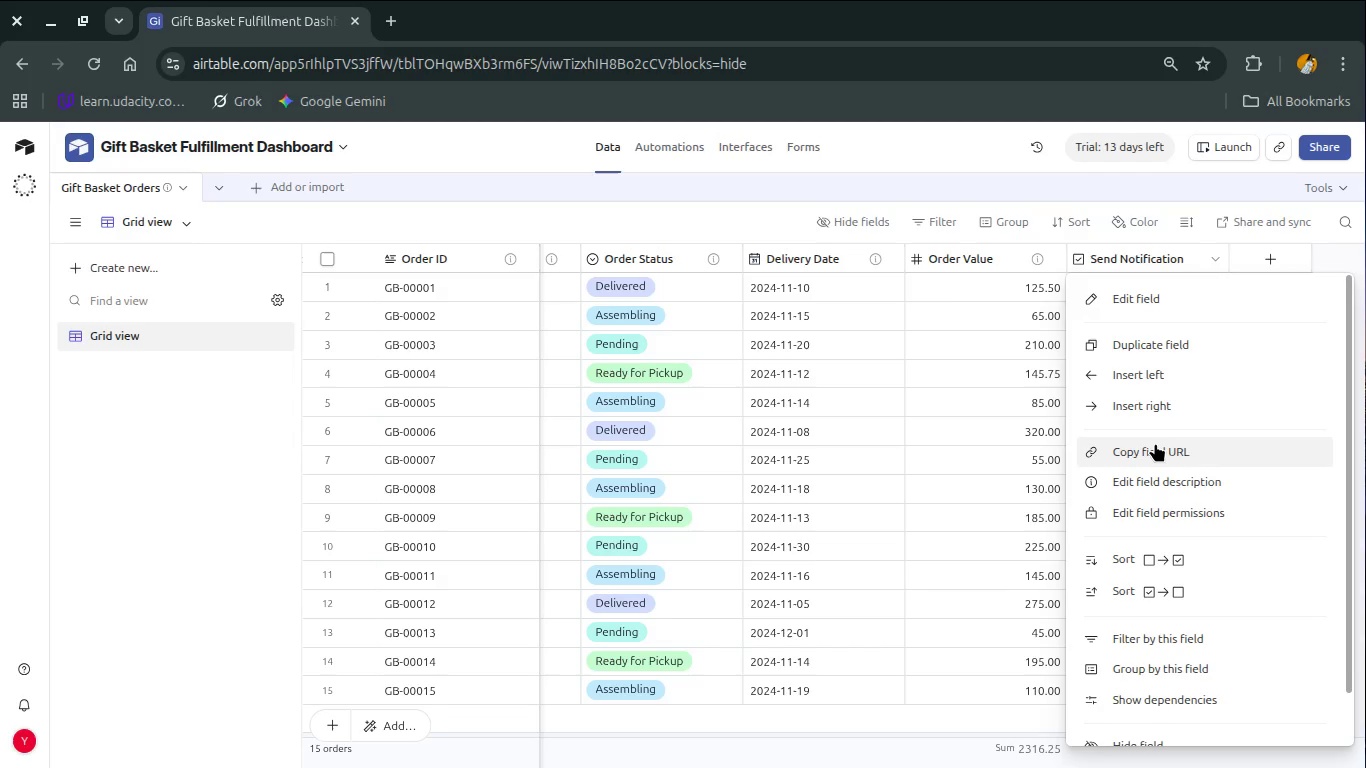 
left_click([1146, 480])
 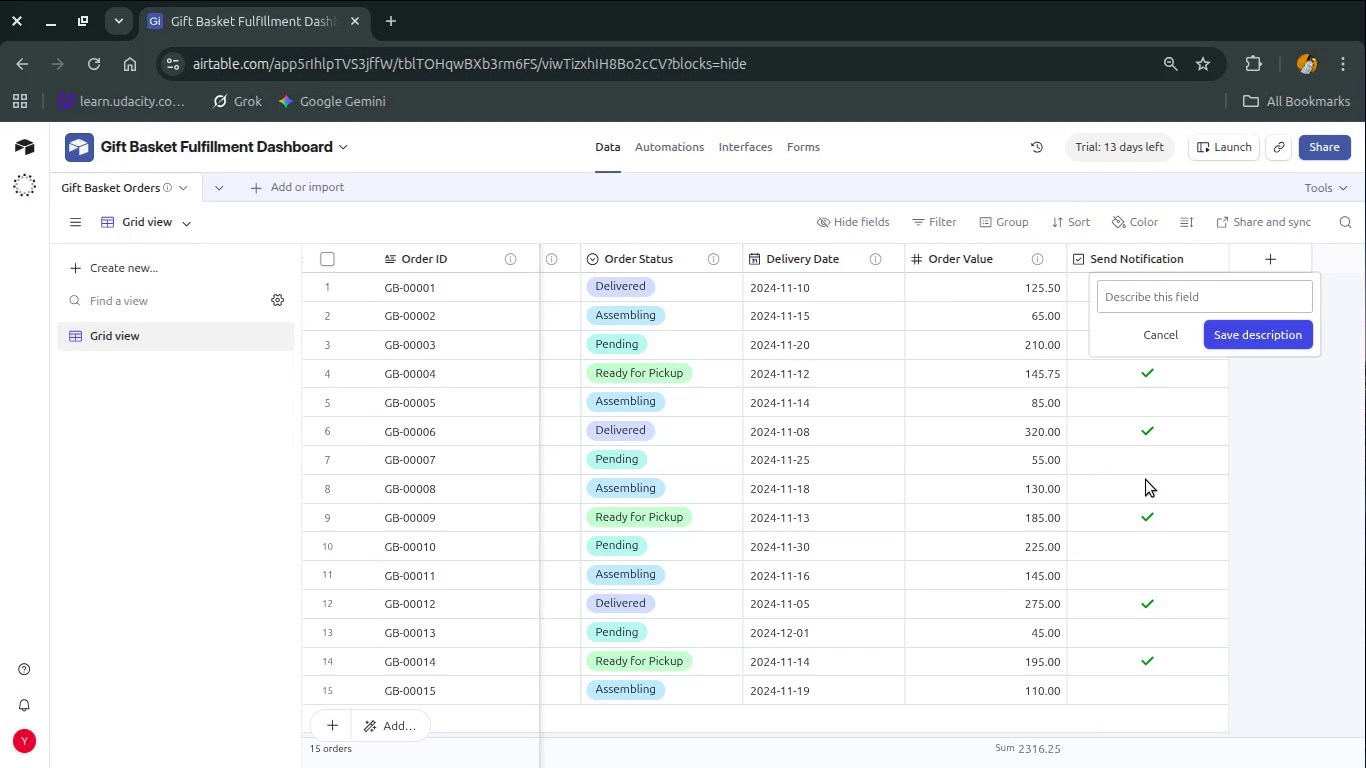 
type(Indicates that )
 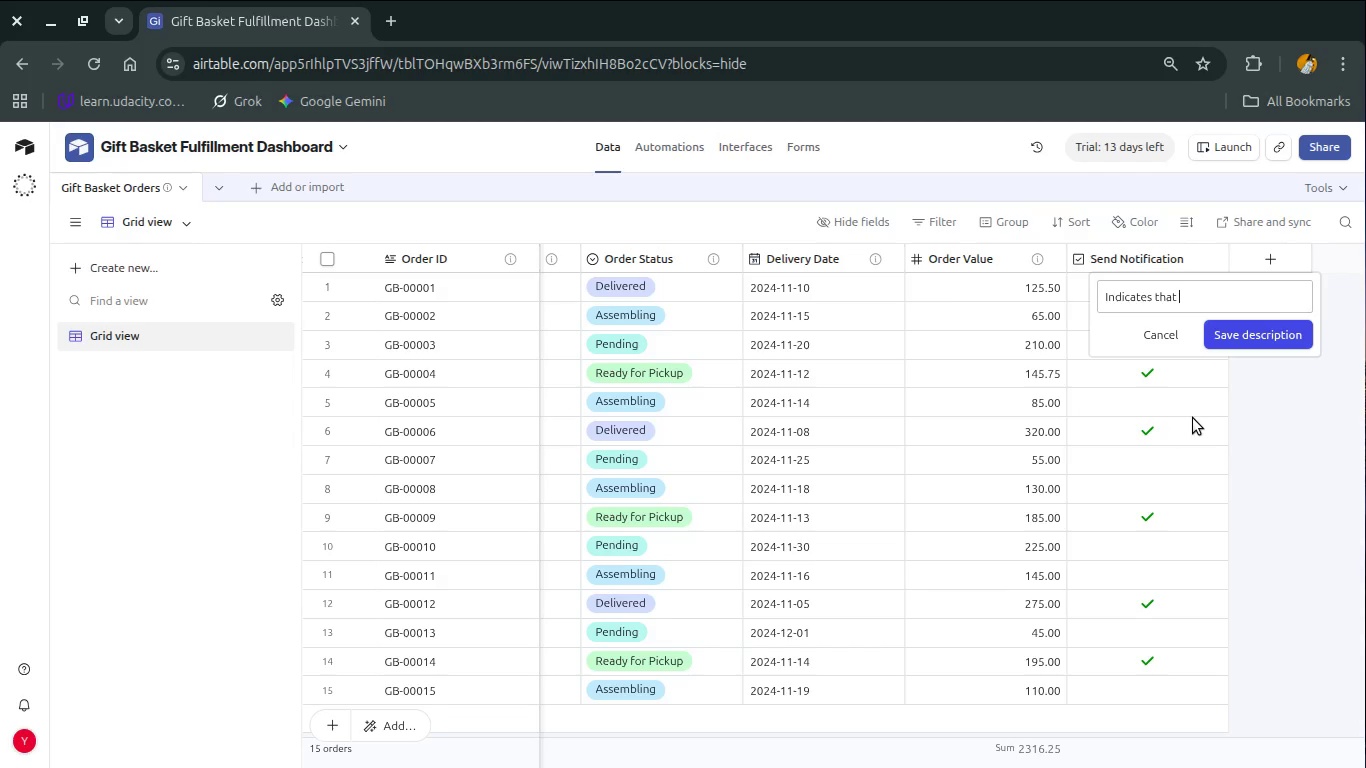 
wait(116.89)
 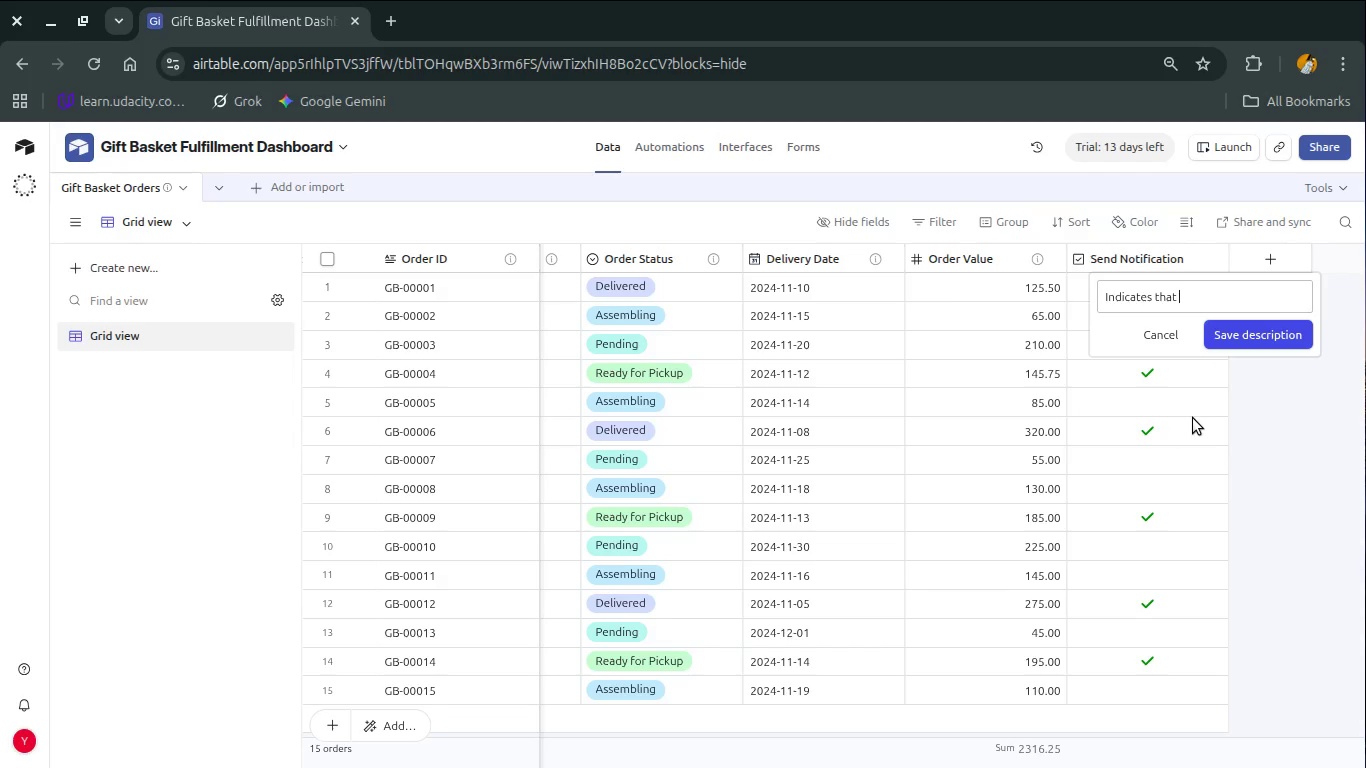 
type(the order is ready for pickeu[)
key(Backspace)
key(Backspace)
key(Backspace)
type(up)
 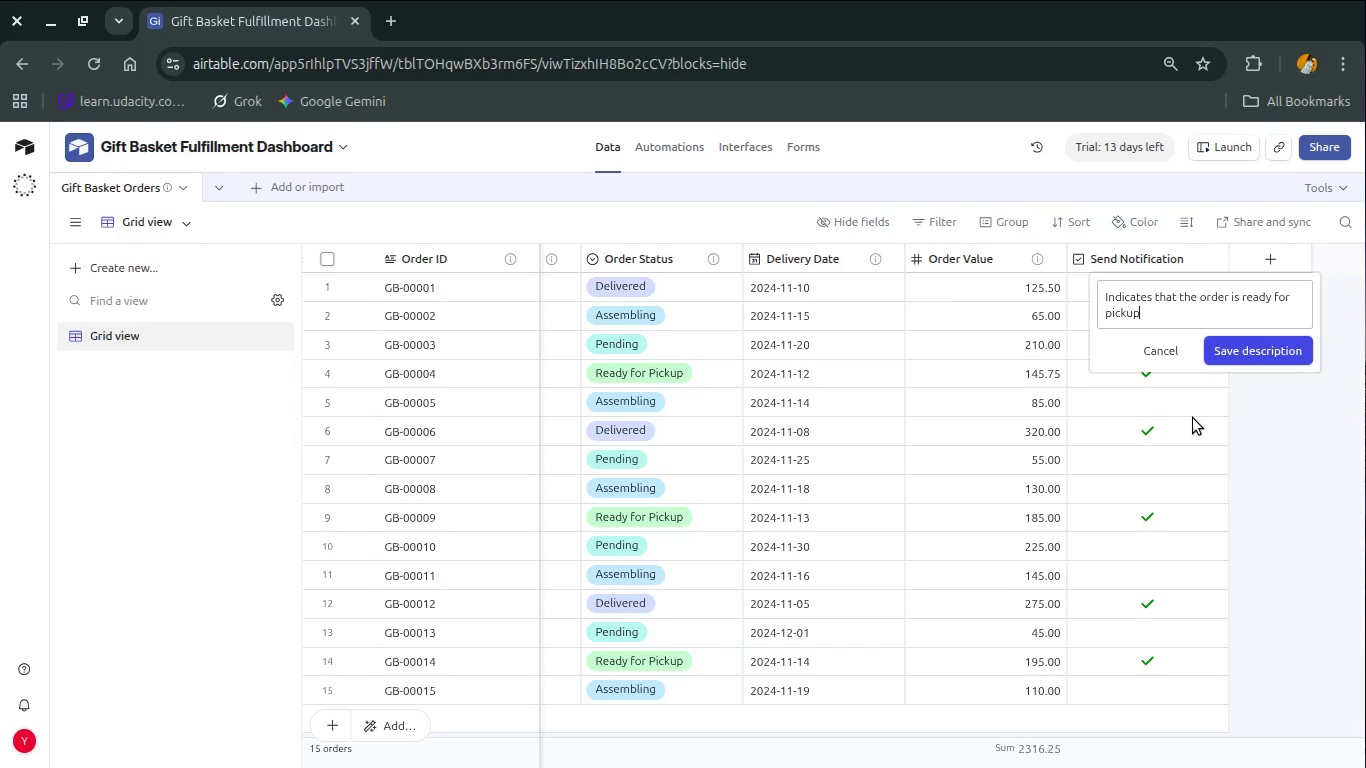 
wait(55.94)
 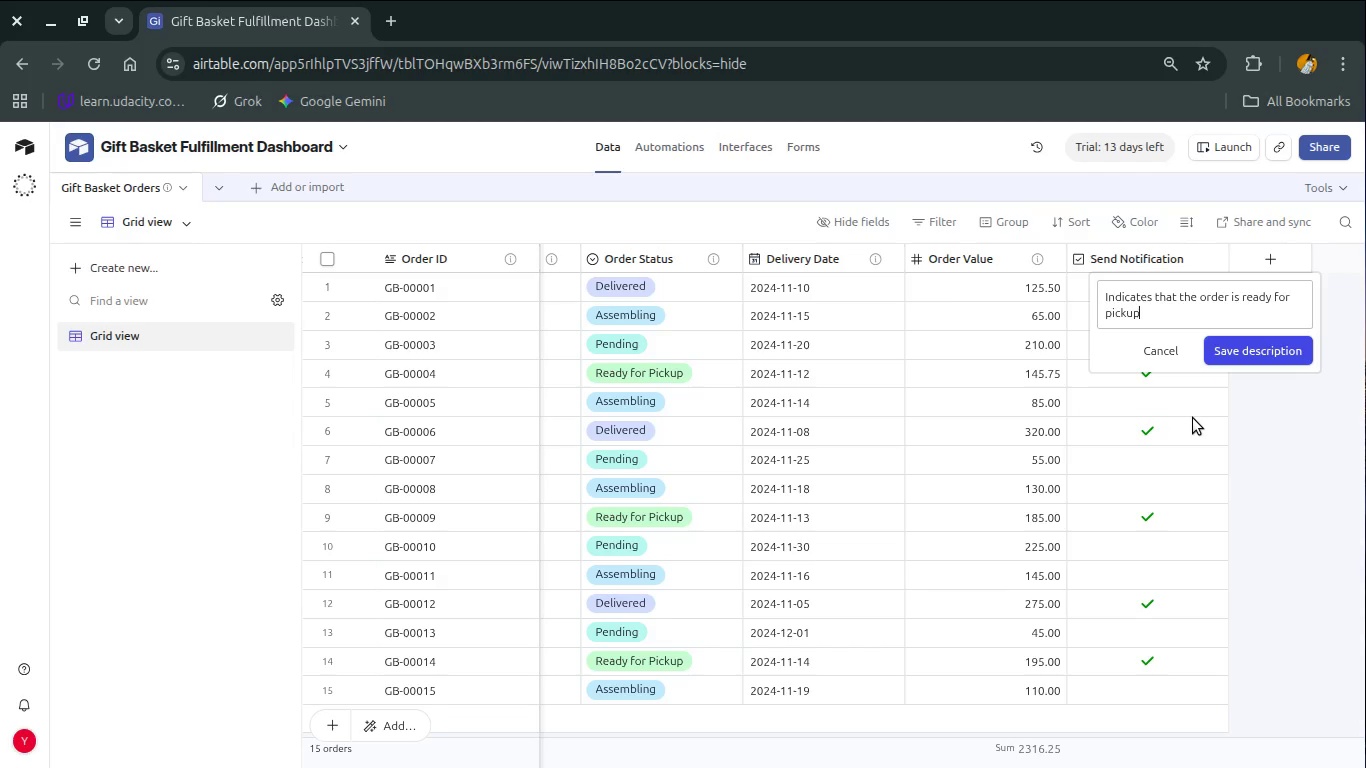 
key(Space)
 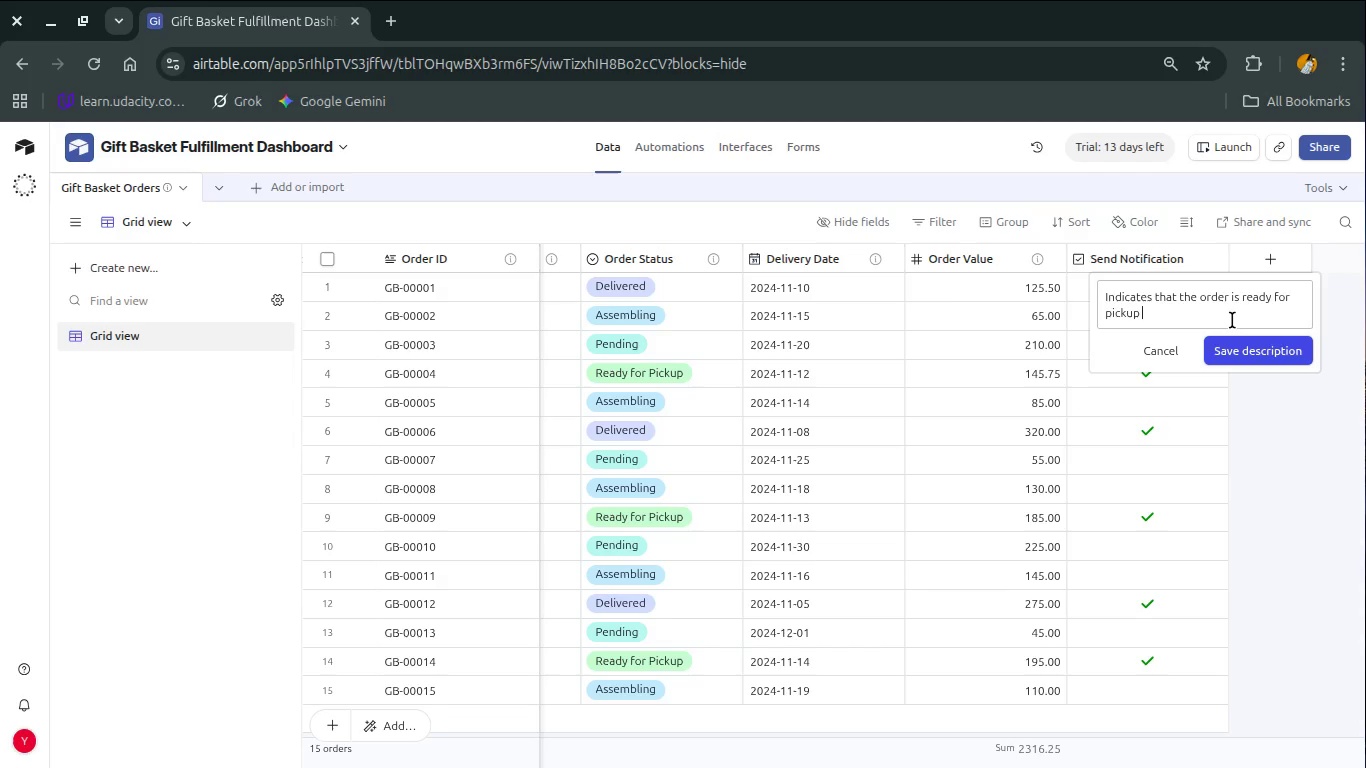 
type(and )
 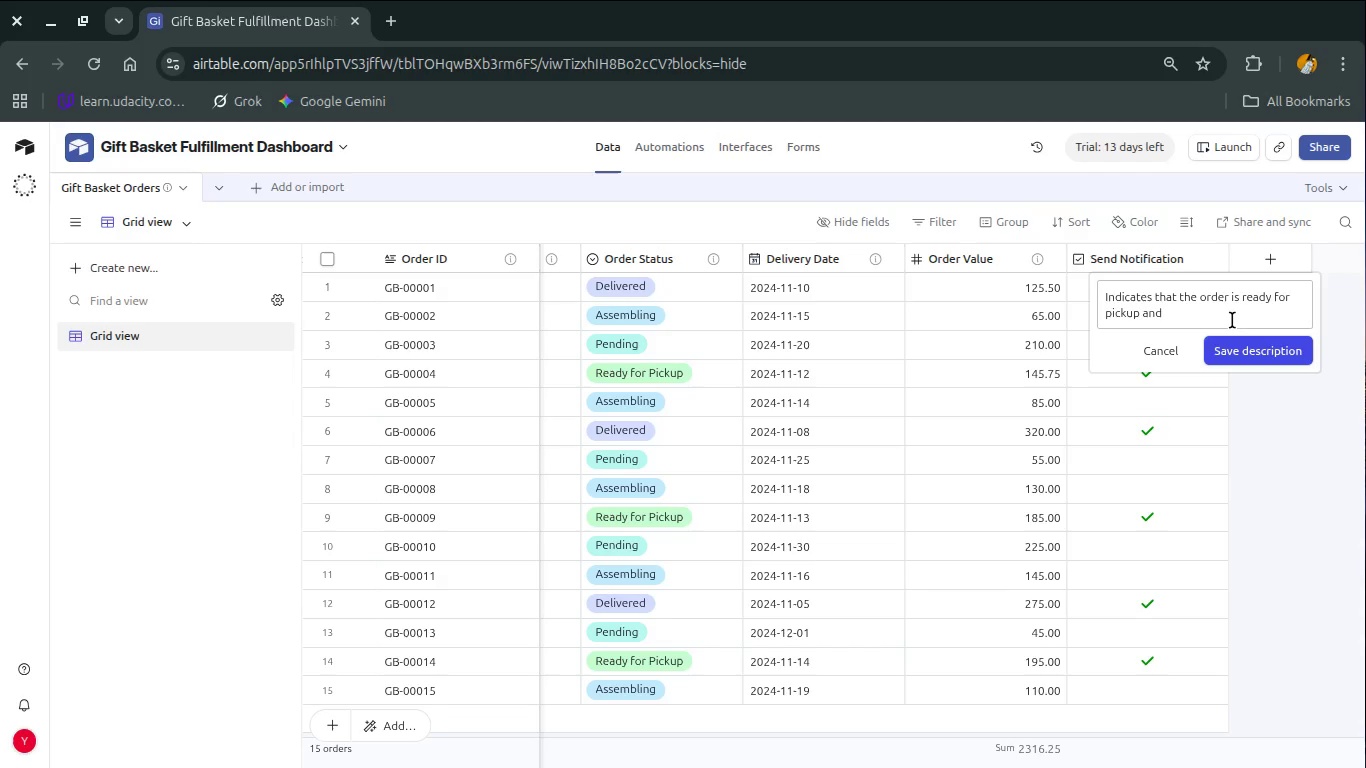 
wait(11.91)
 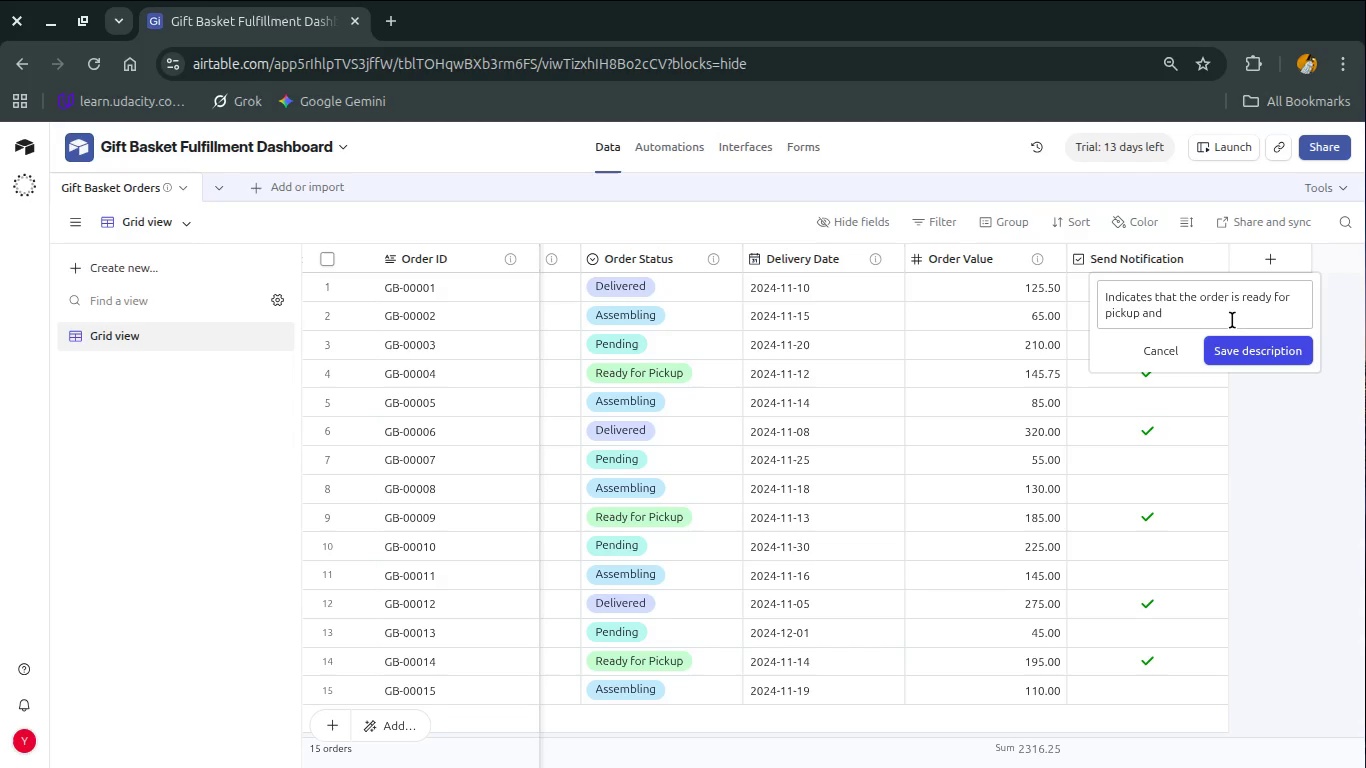 
type(notificatn should be sent )
key(Backspace)
type(.)
 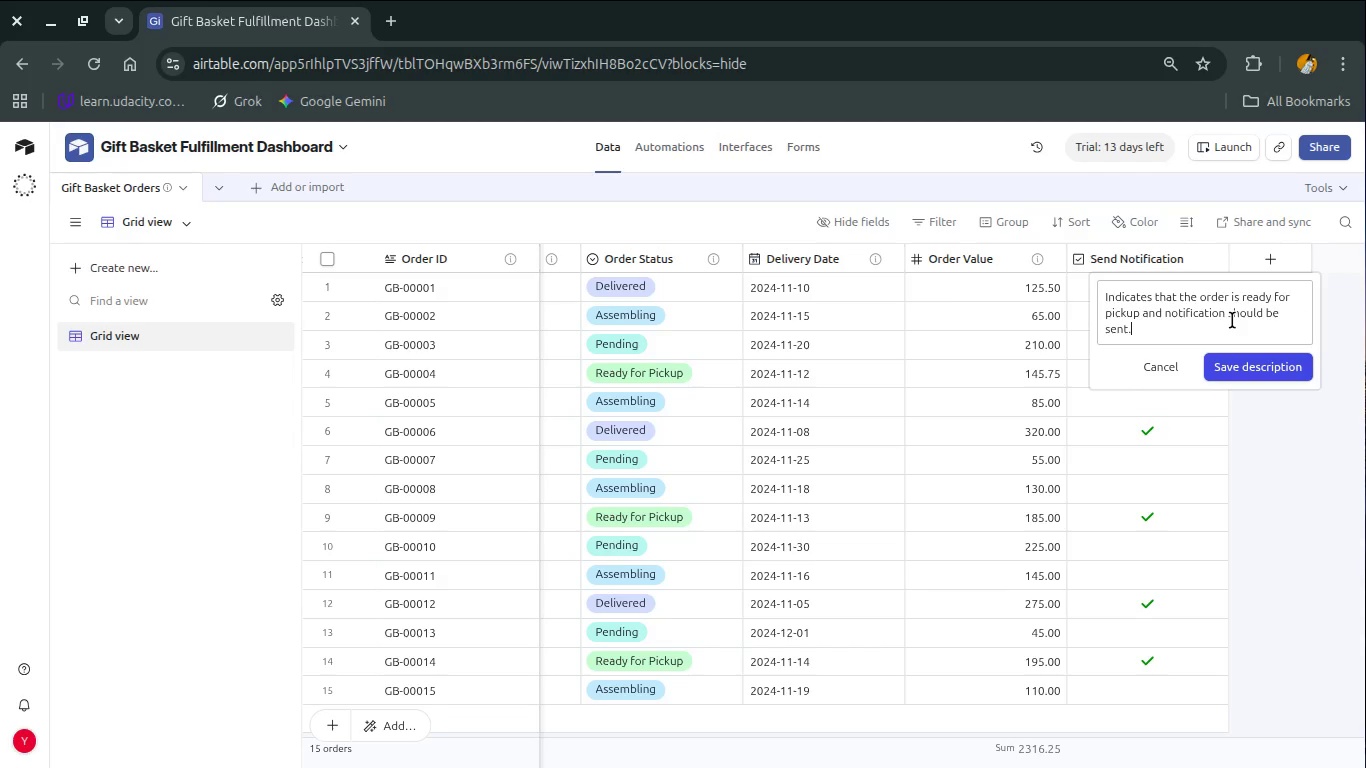 
wait(9.29)
 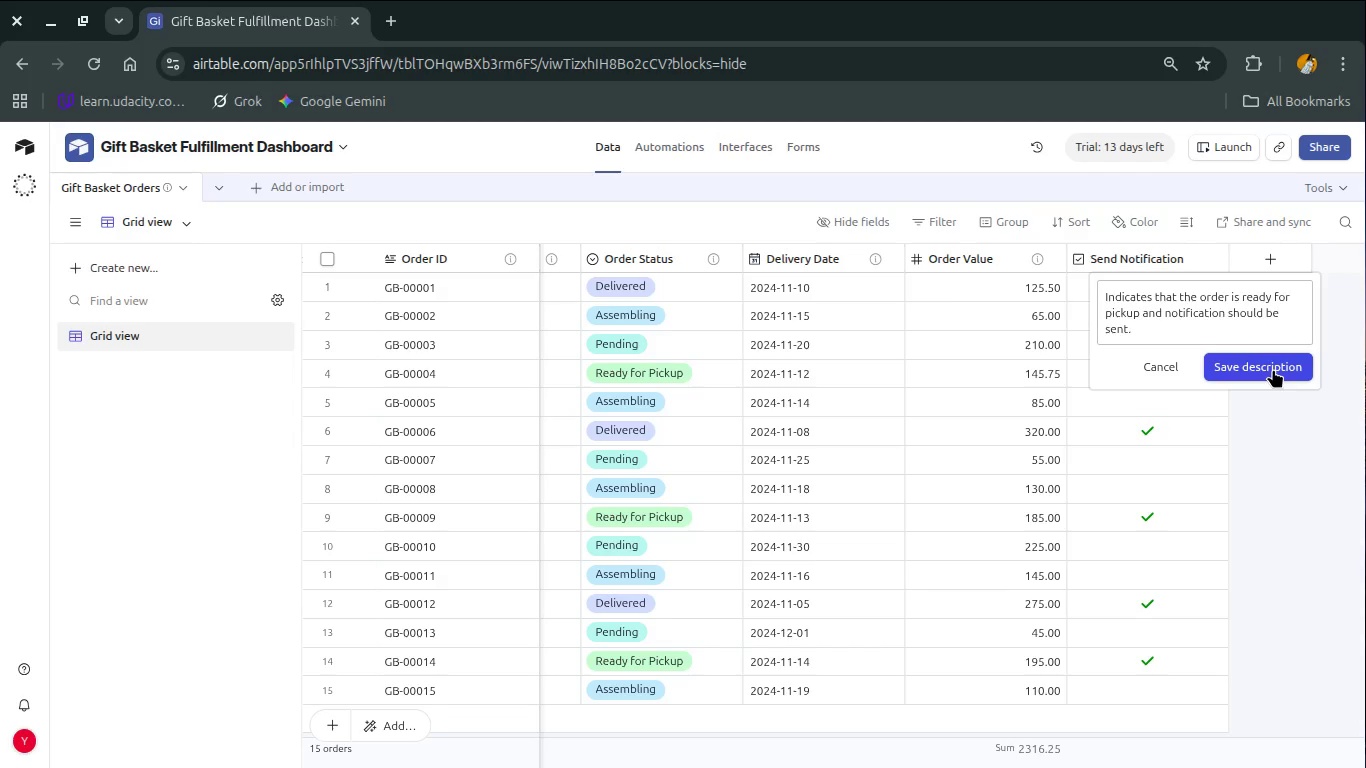 
left_click([1273, 369])
 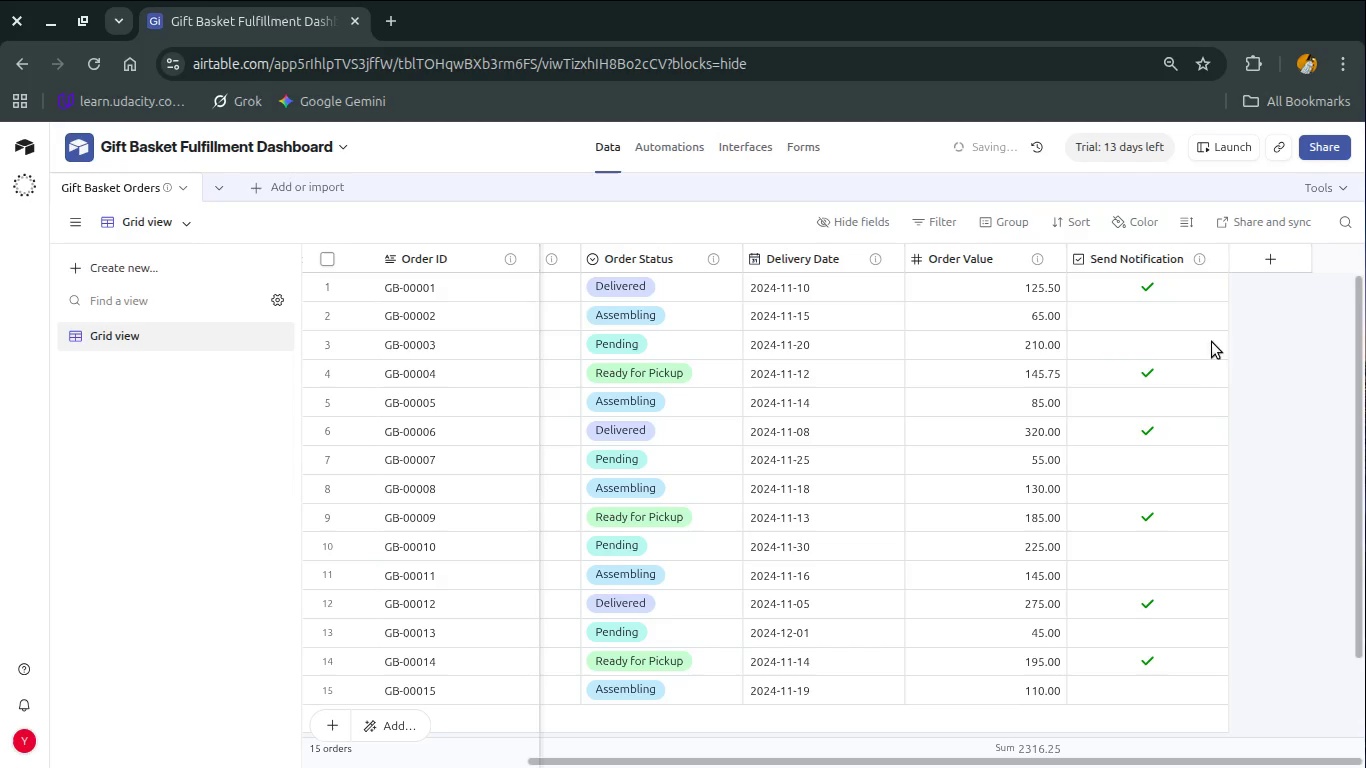 
scroll: coordinate [1110, 424], scroll_direction: up, amount: 11.0
 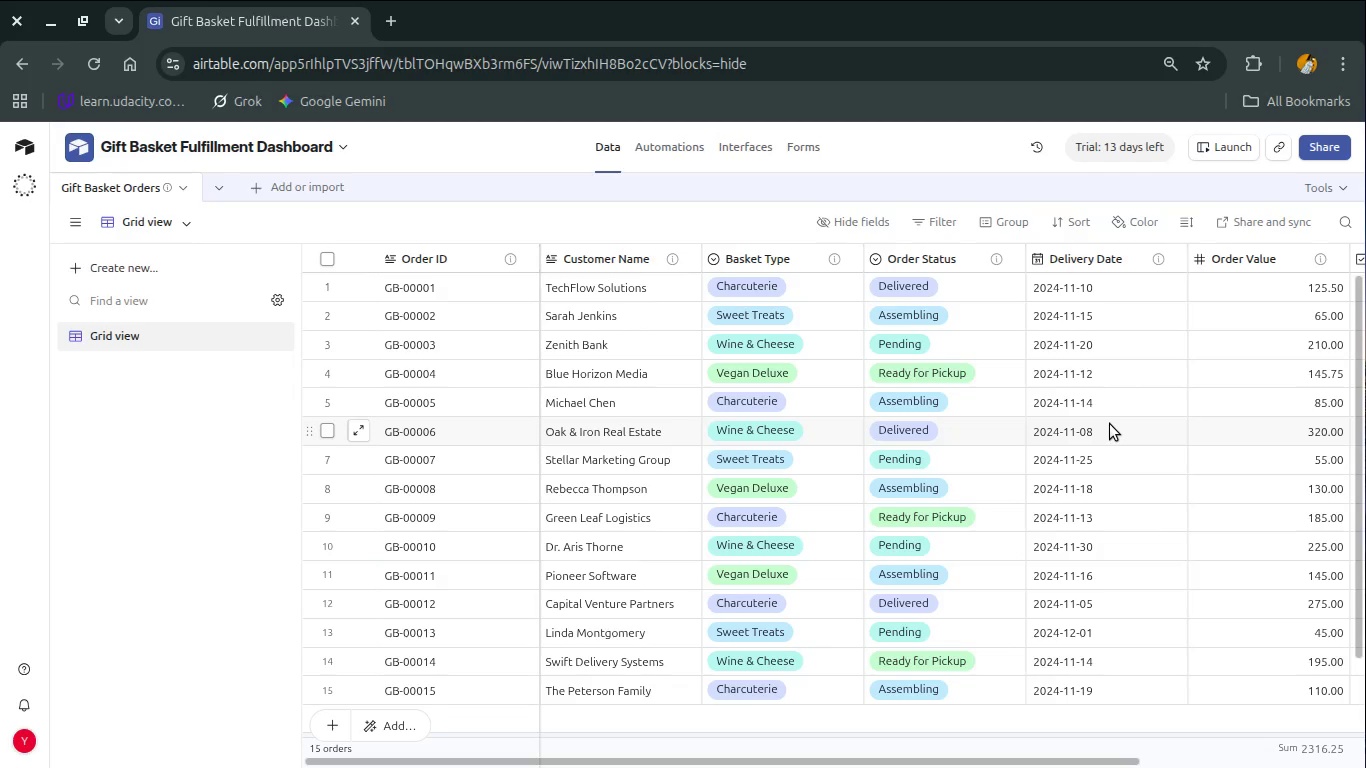 
wait(34.66)
 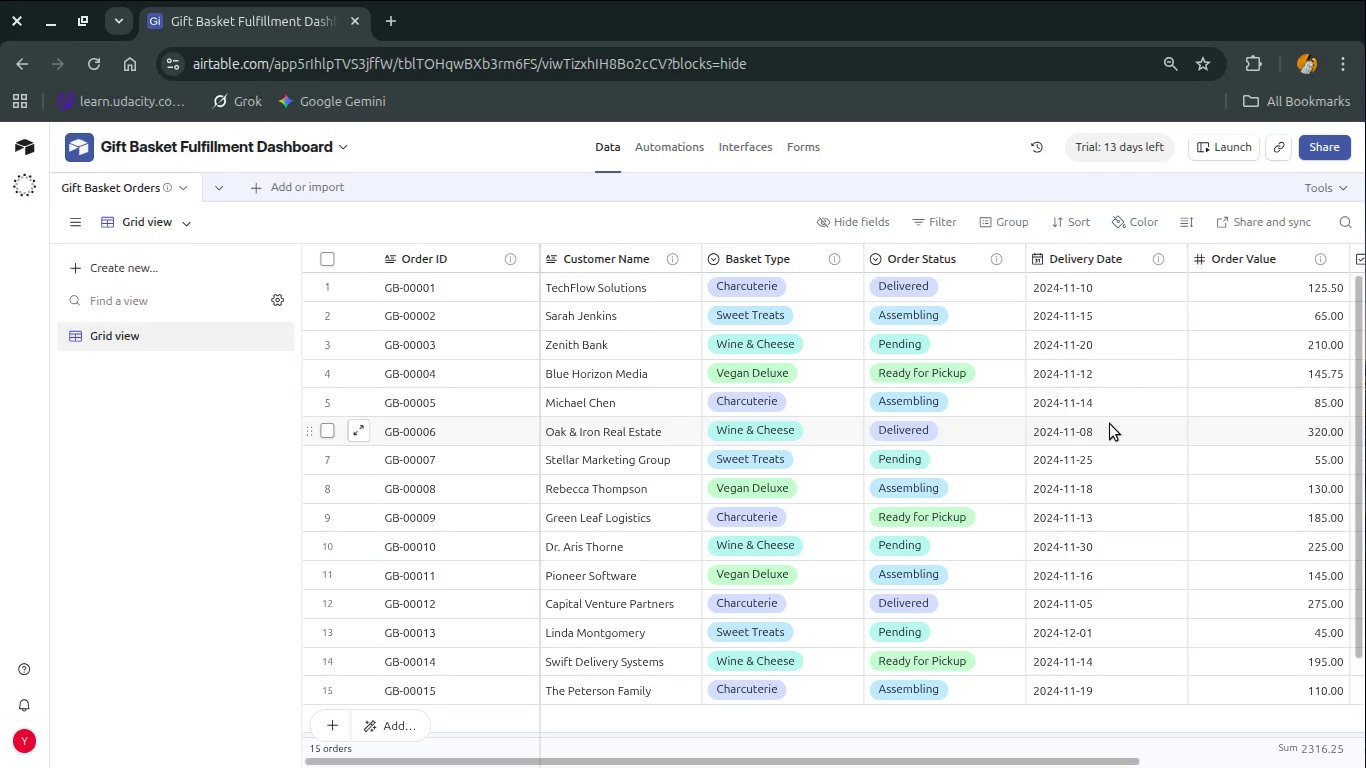 
key(Alt+AltLeft)
 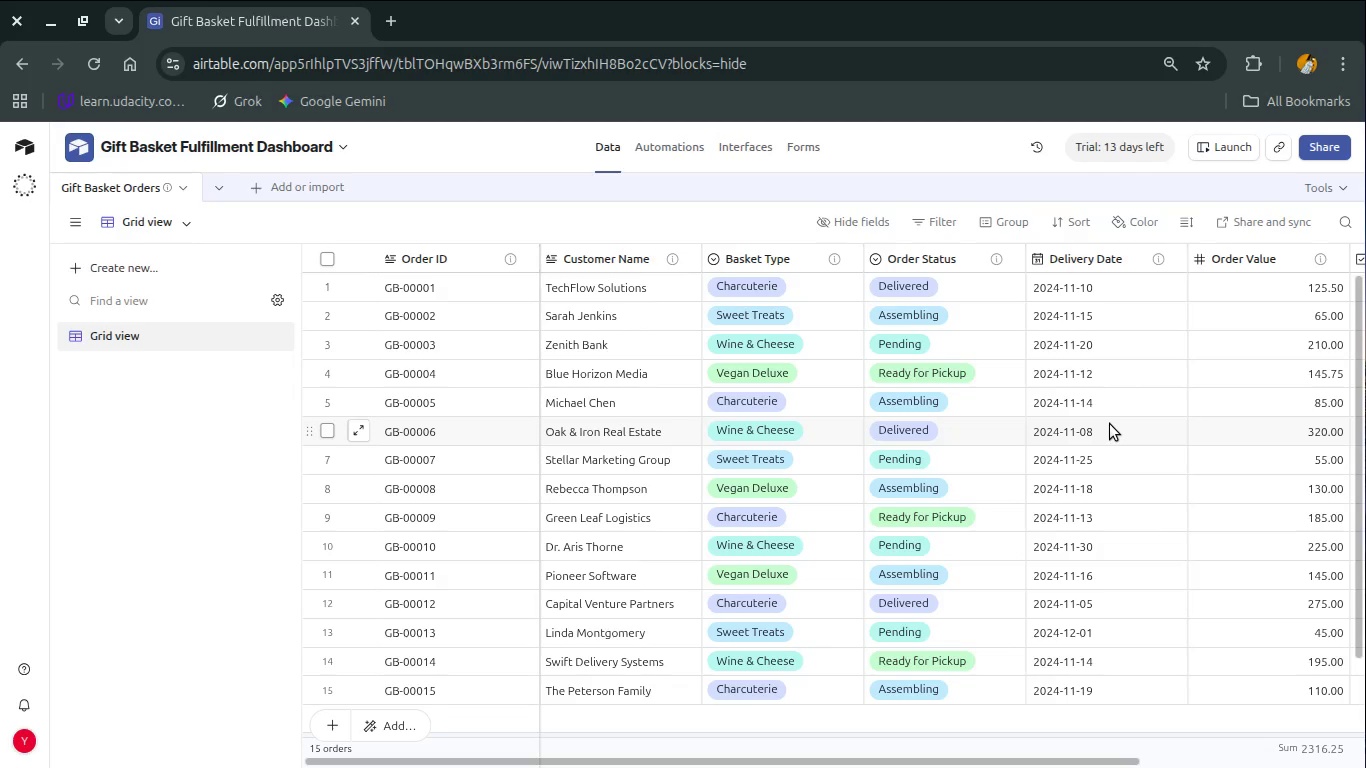 
key(Alt+Tab)